 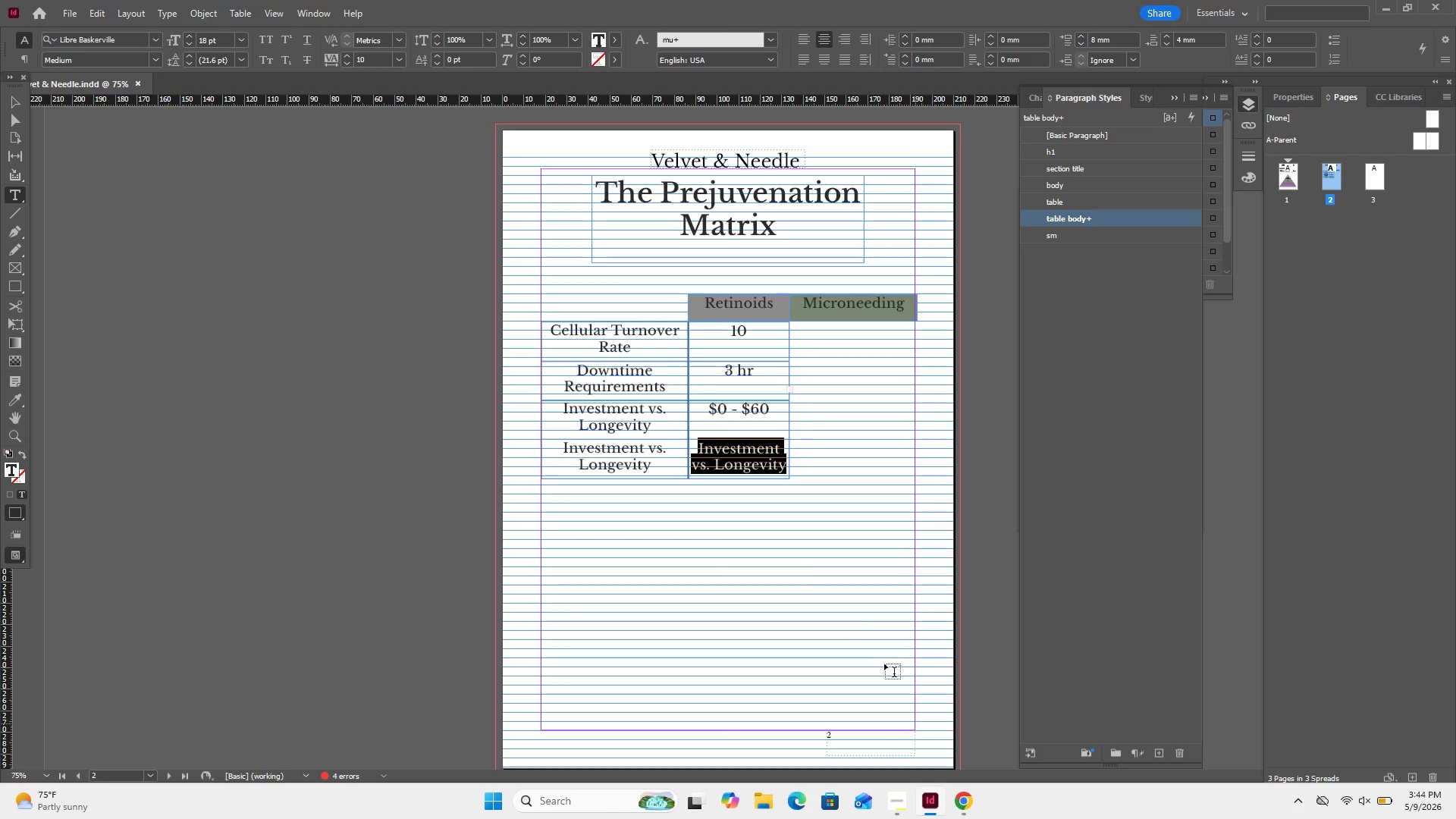 
type(Fine lines)
 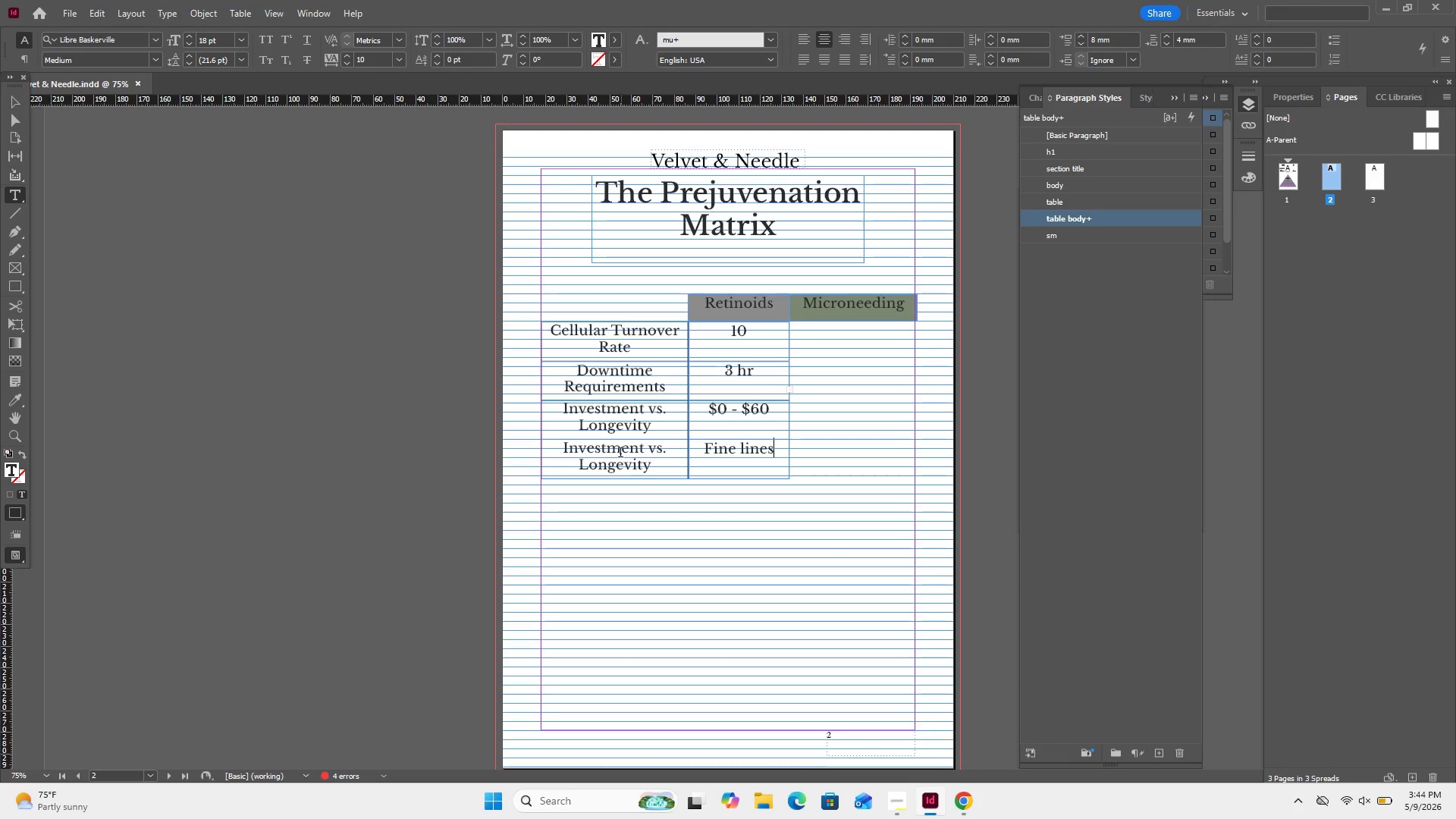 
double_click([620, 453])
 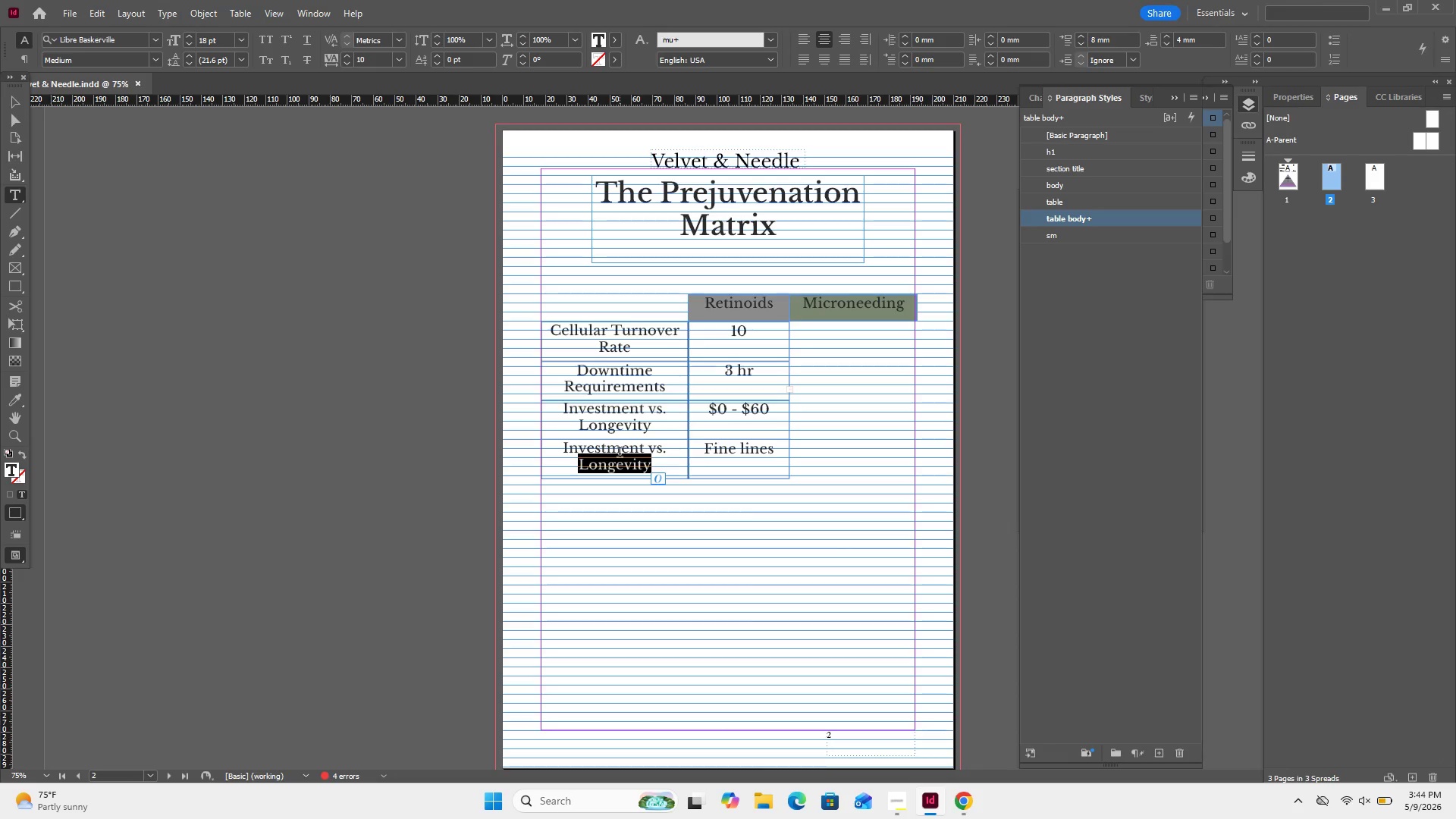 
key(Control+ControlLeft)
 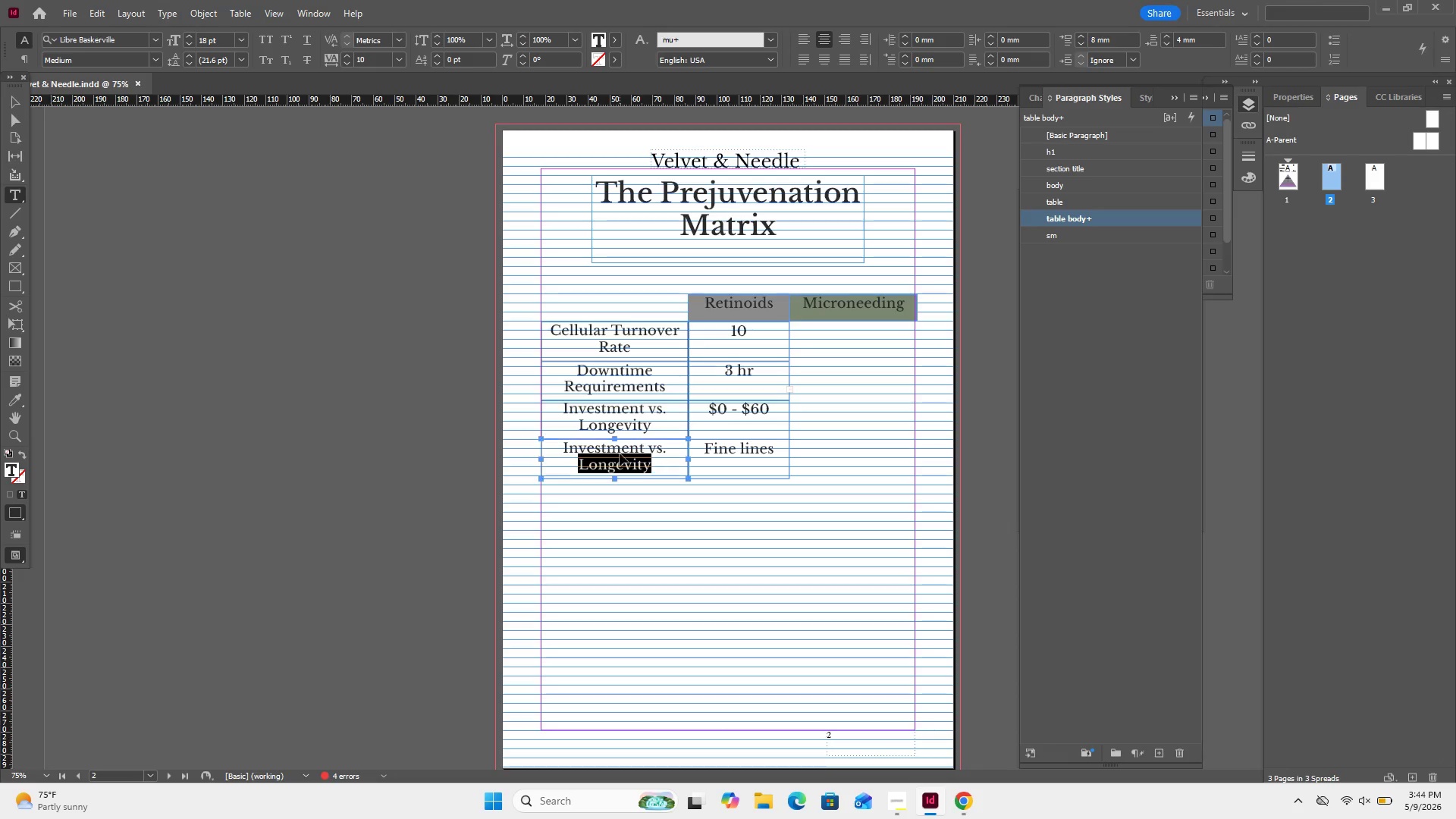 
key(Control+A)
 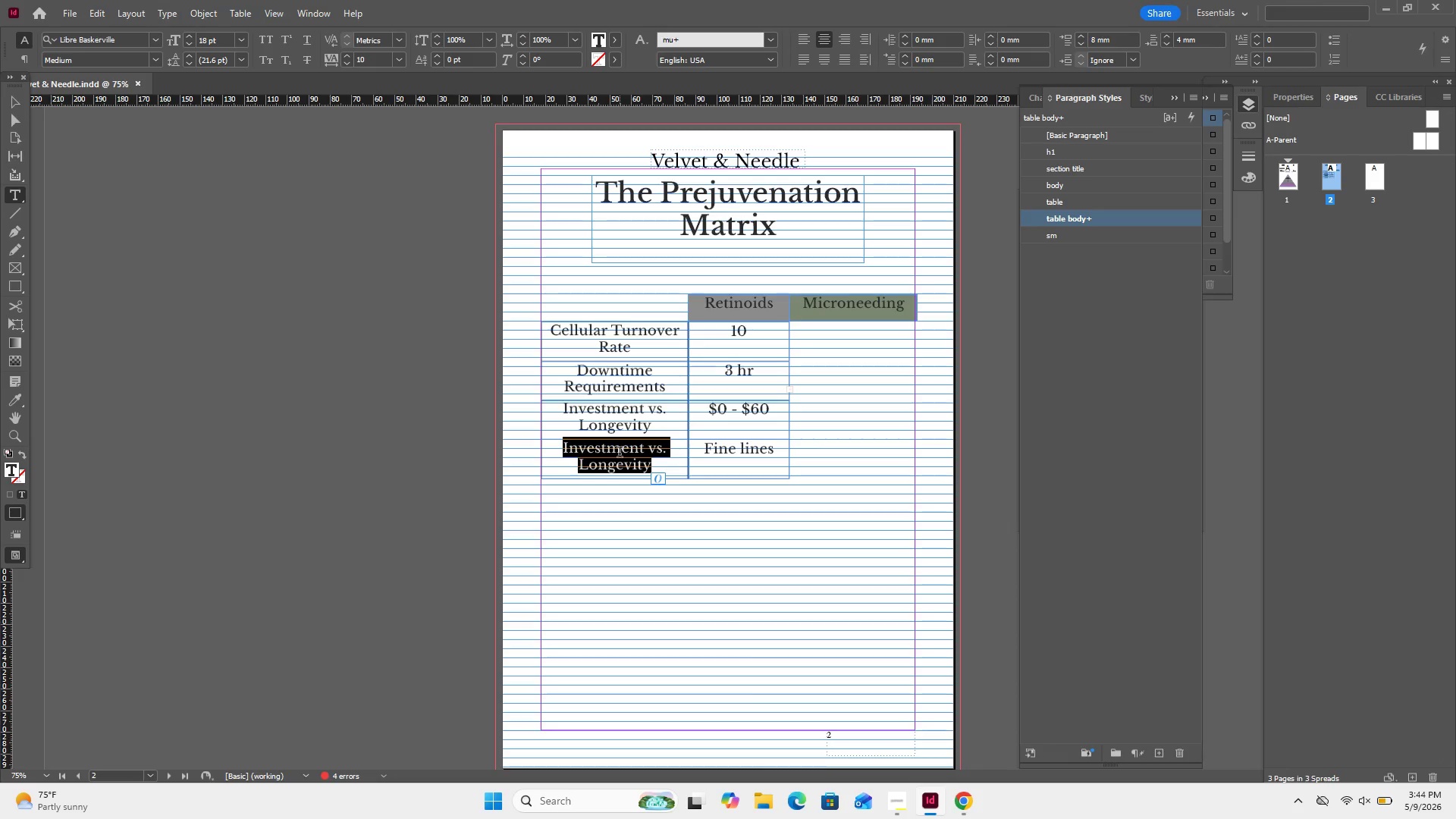 
wait(12.08)
 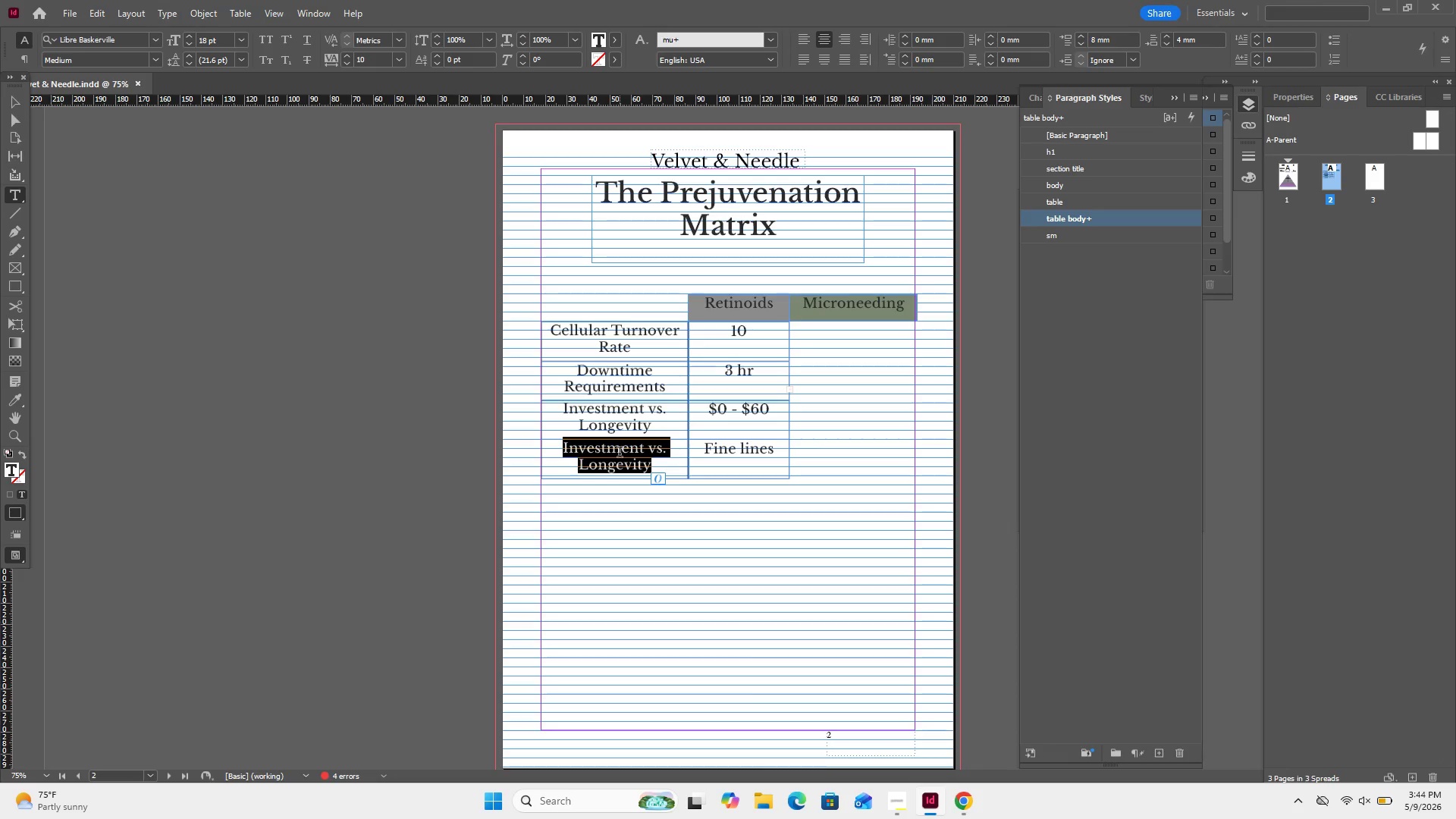 
left_click([894, 803])